 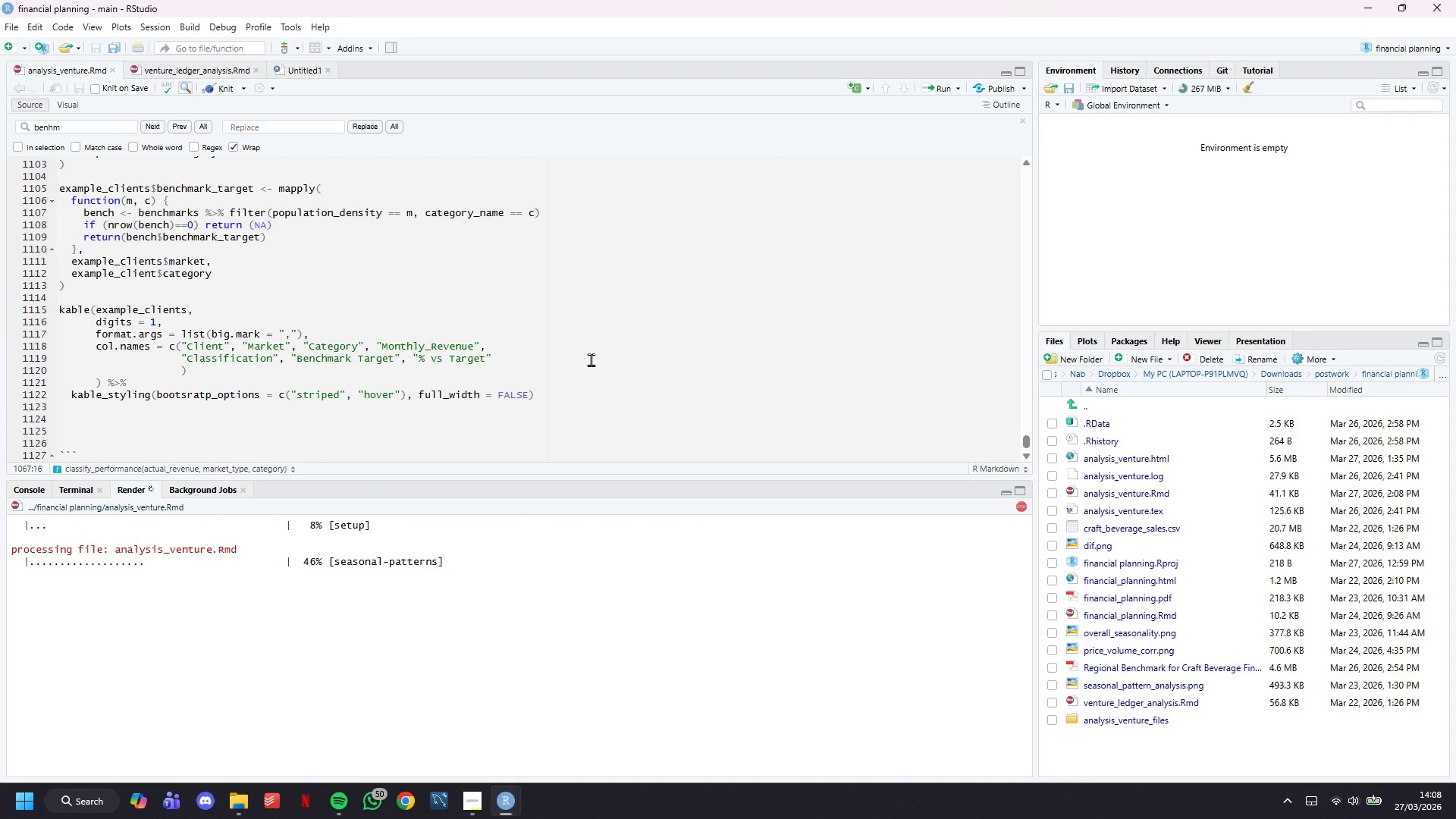 
left_click([610, 394])
 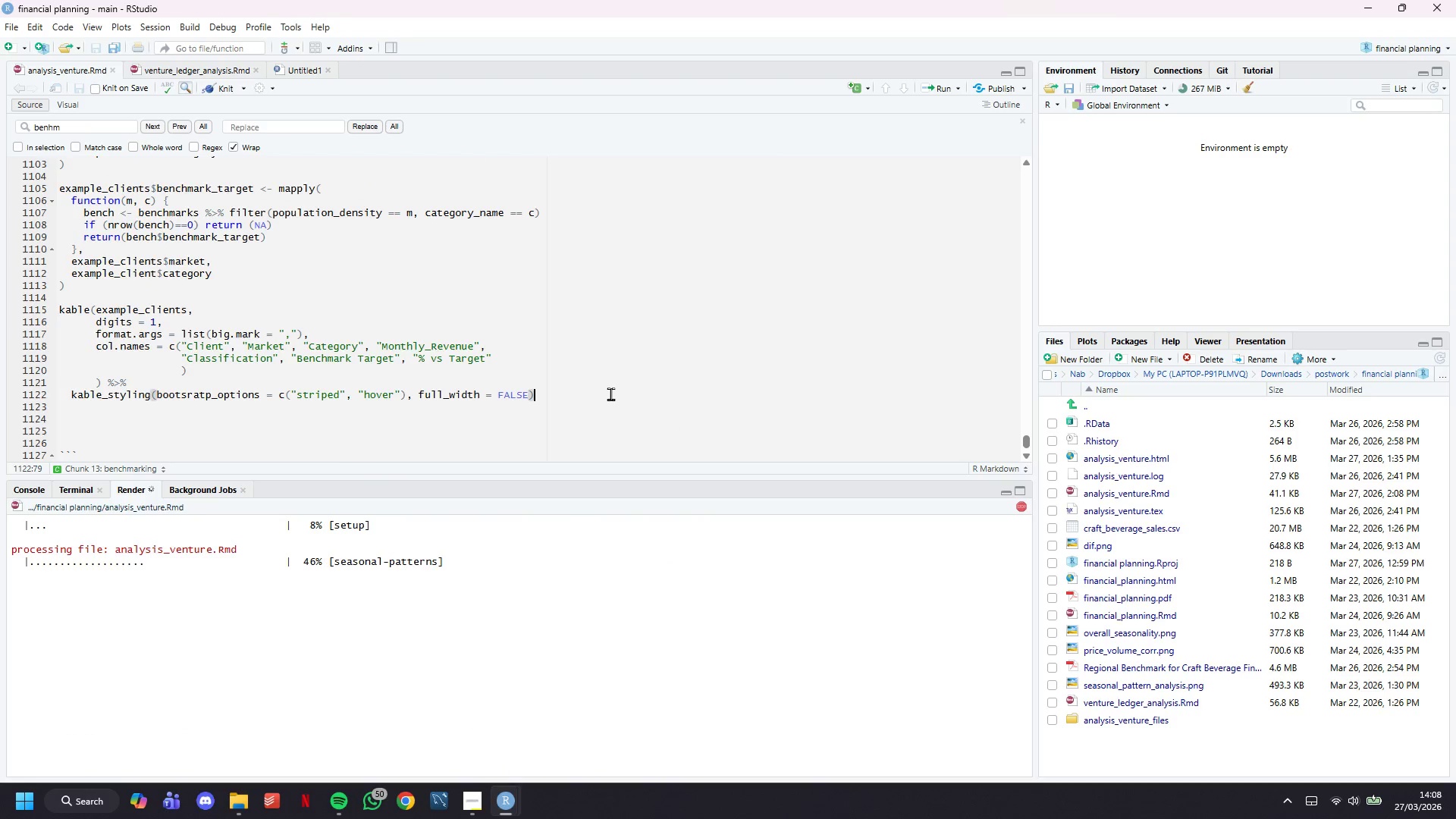 
scroll: coordinate [610, 394], scroll_direction: down, amount: 7.0
 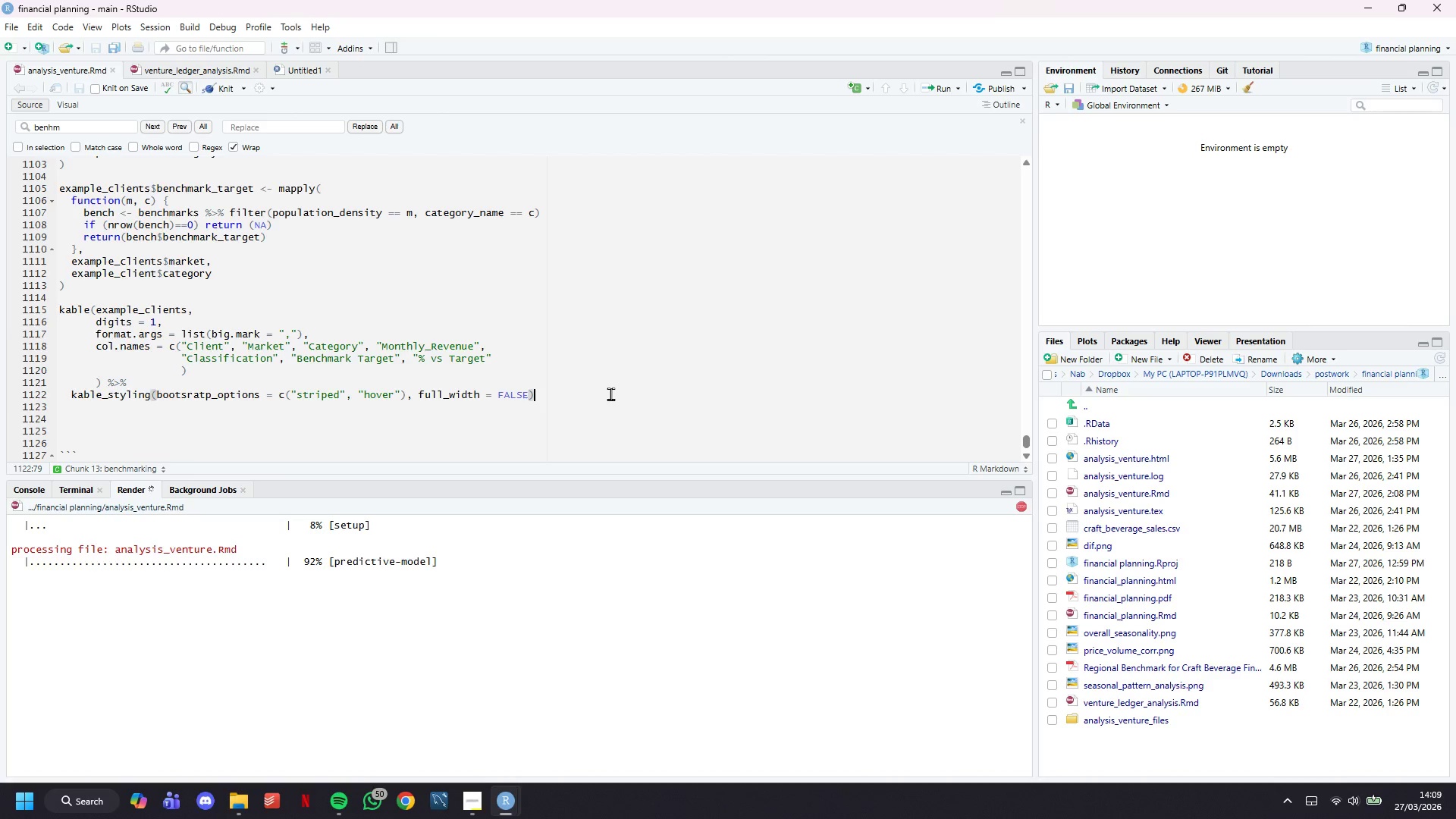 
wait(43.59)
 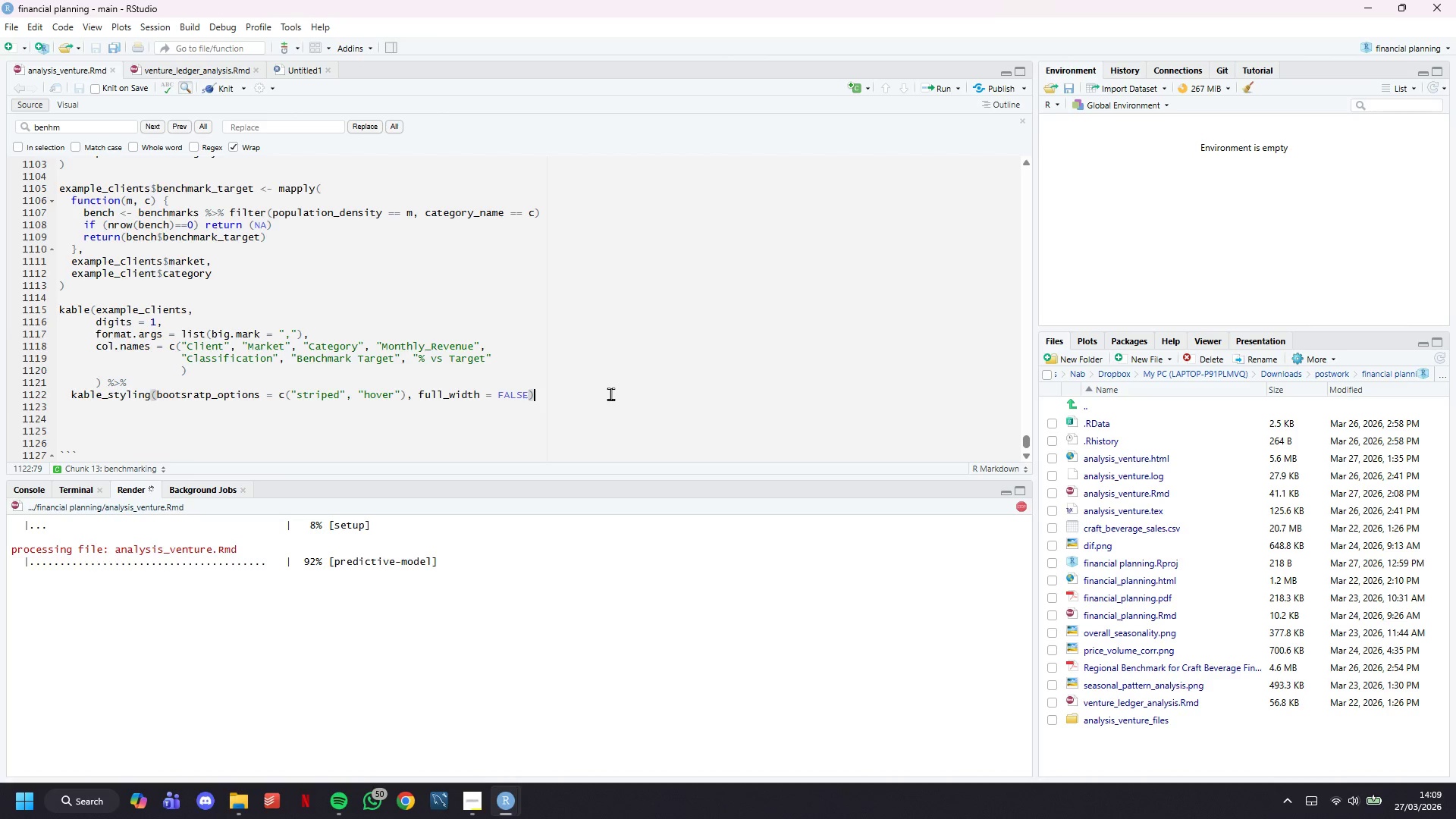 
scroll: coordinate [607, 353], scroll_direction: down, amount: 7.0
 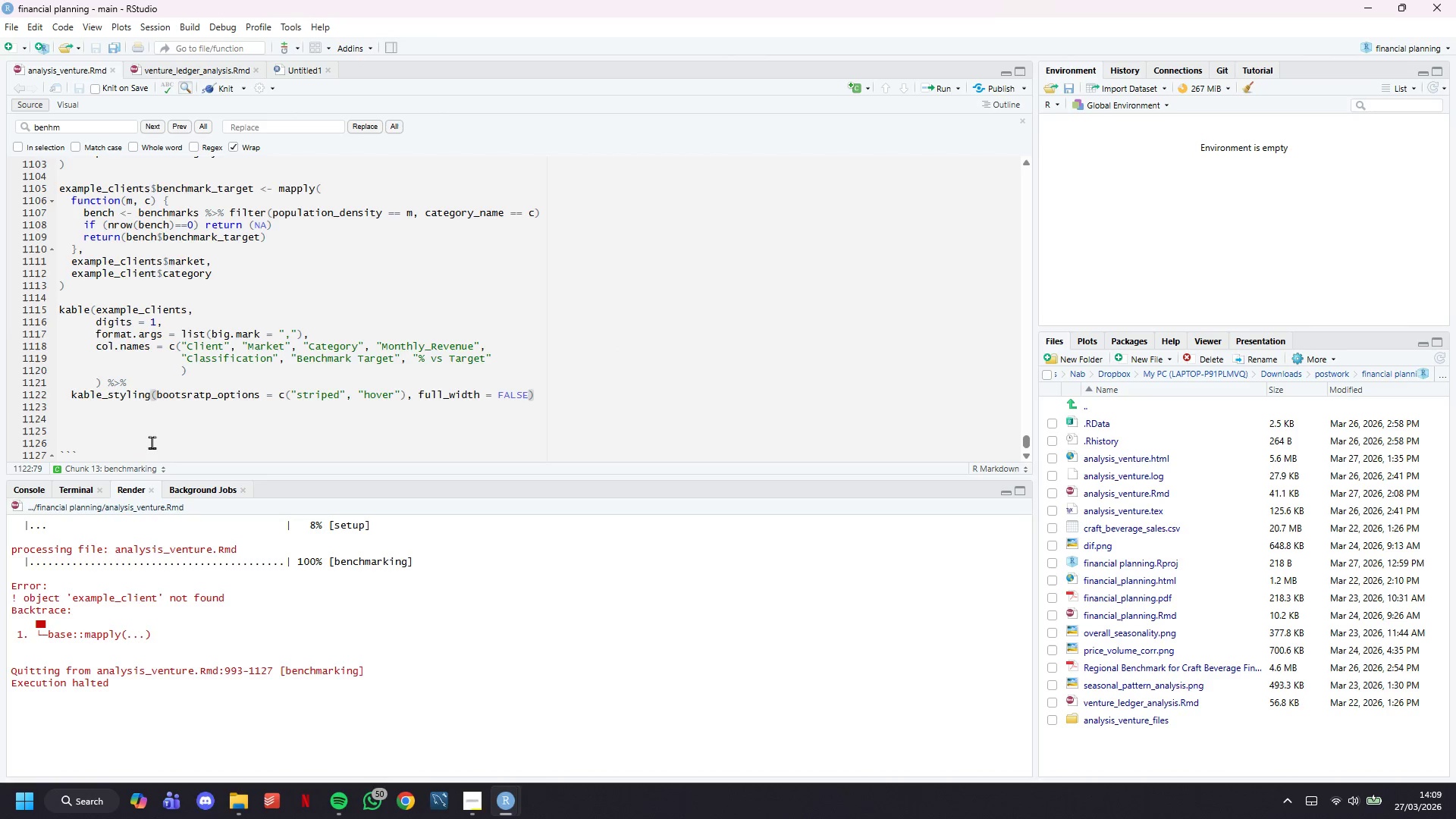 
wait(5.24)
 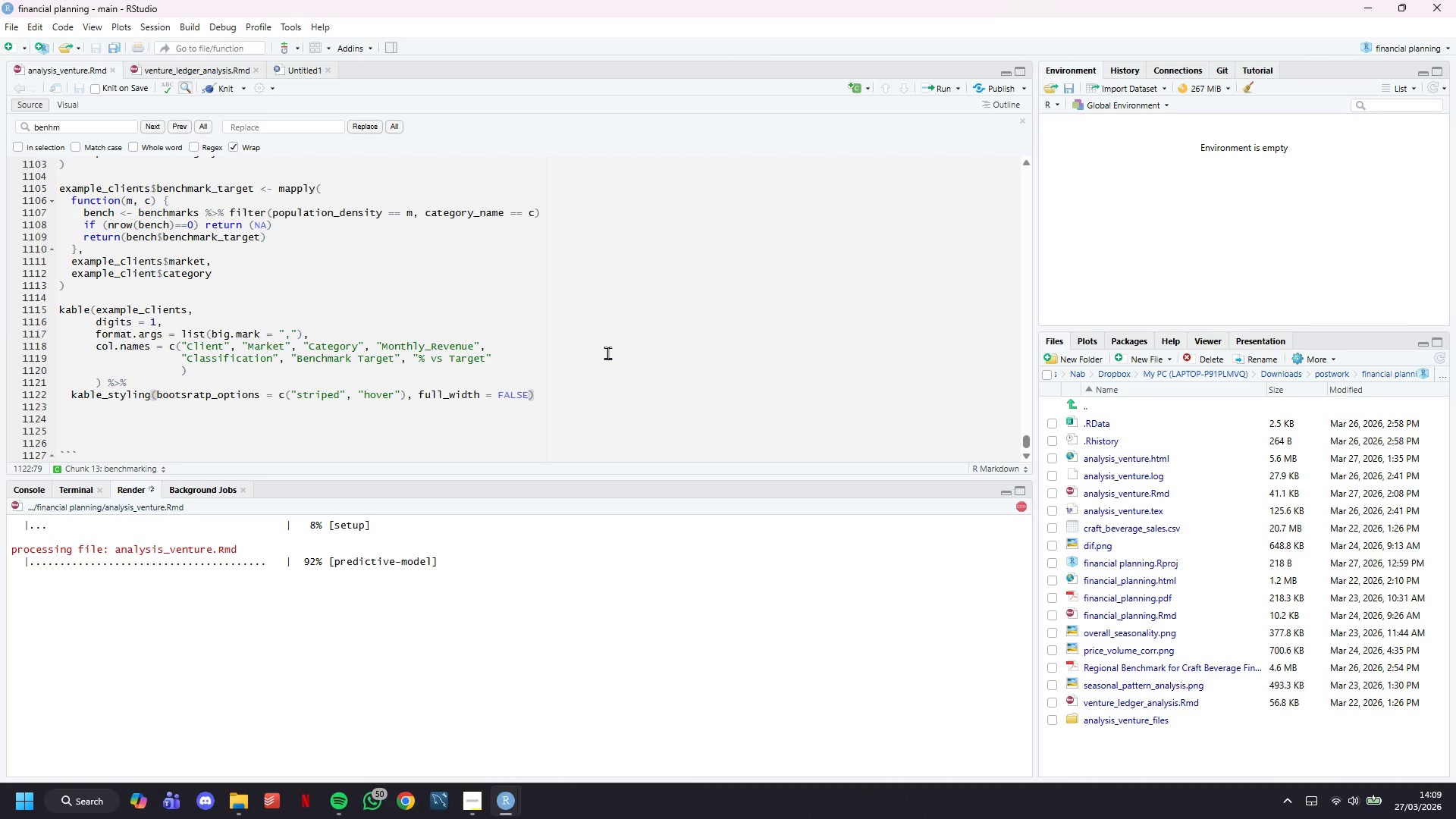 
left_click([162, 439])
 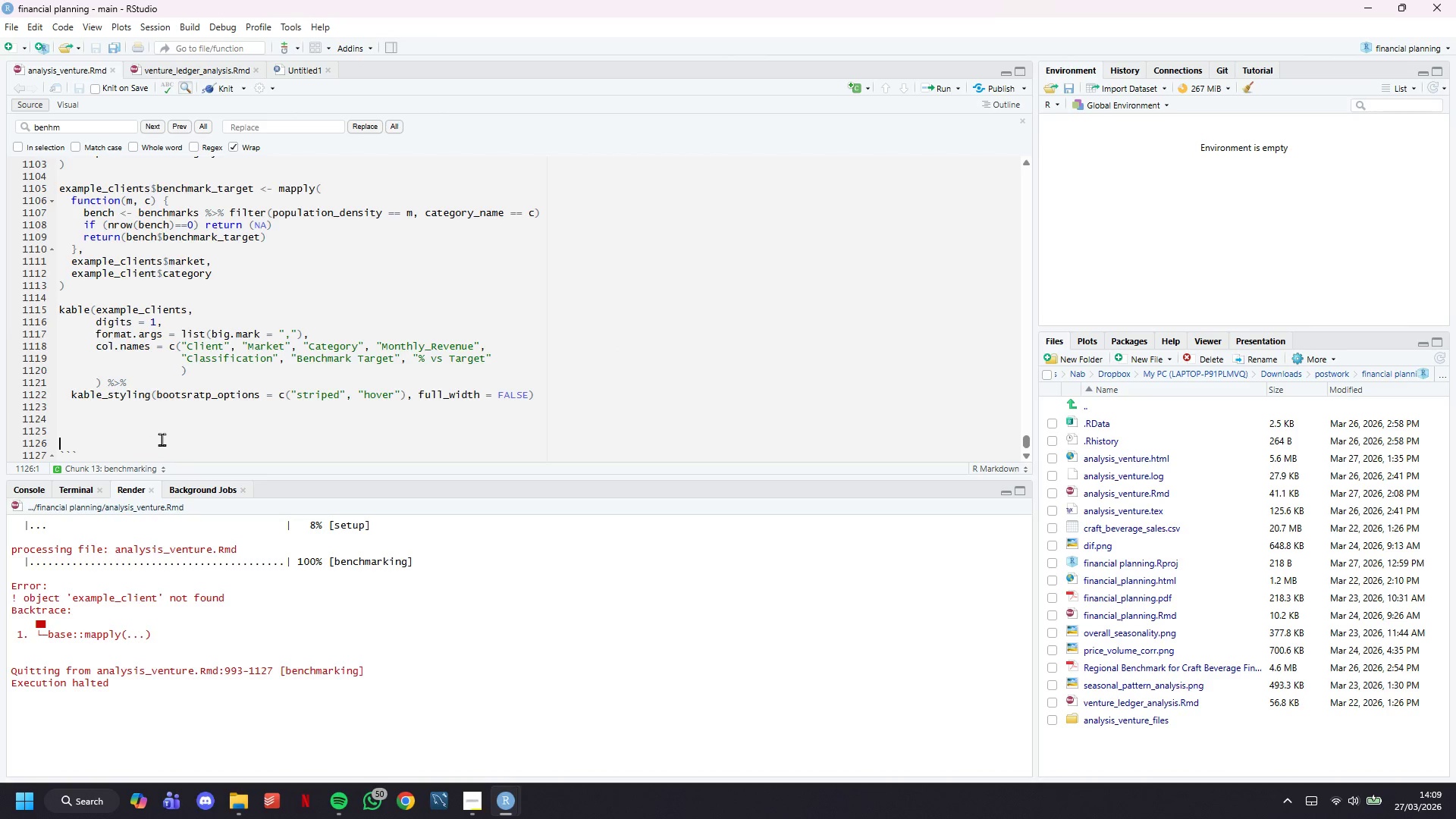 
key(Control+F)
 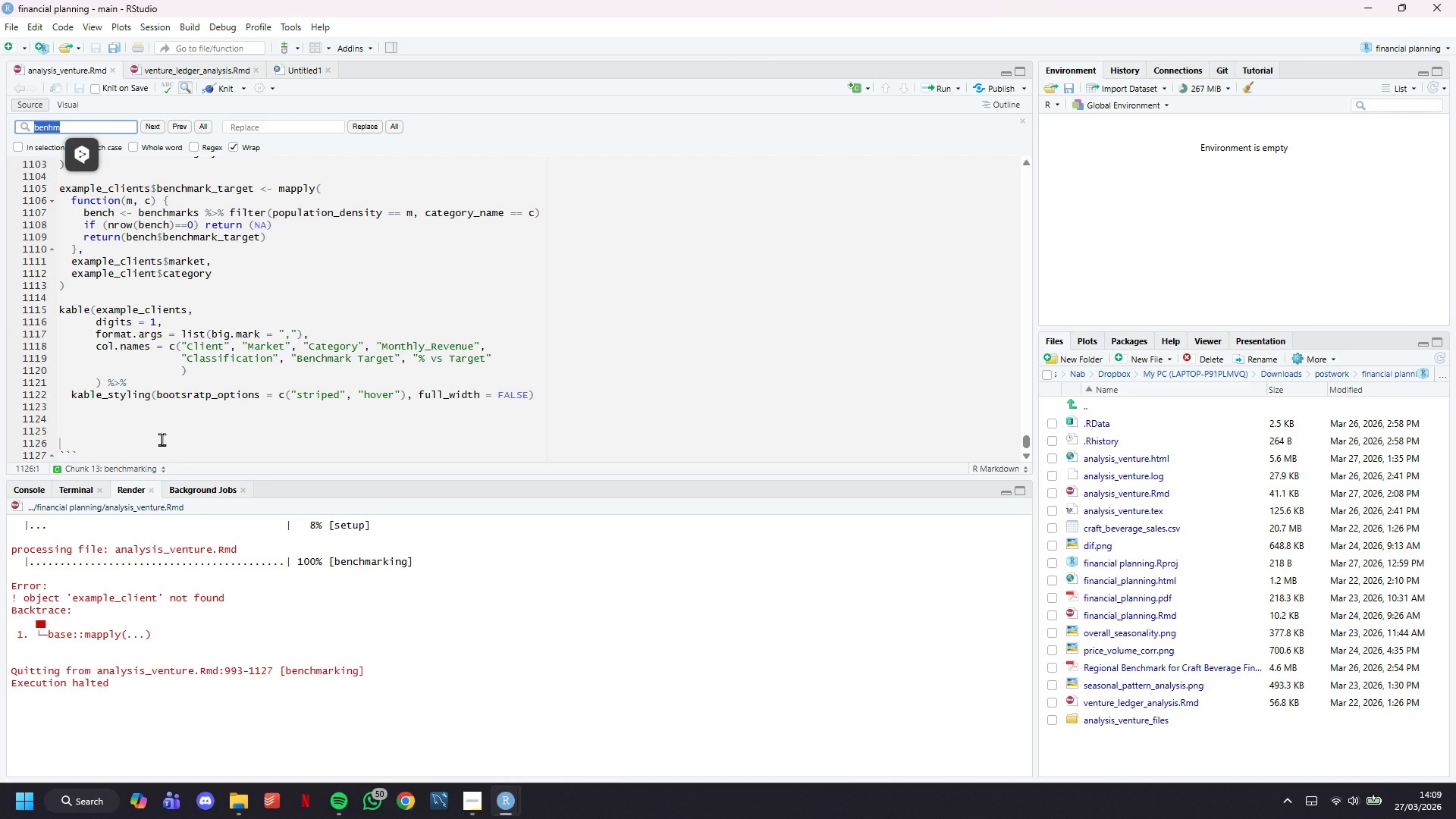 
type(example_c)
 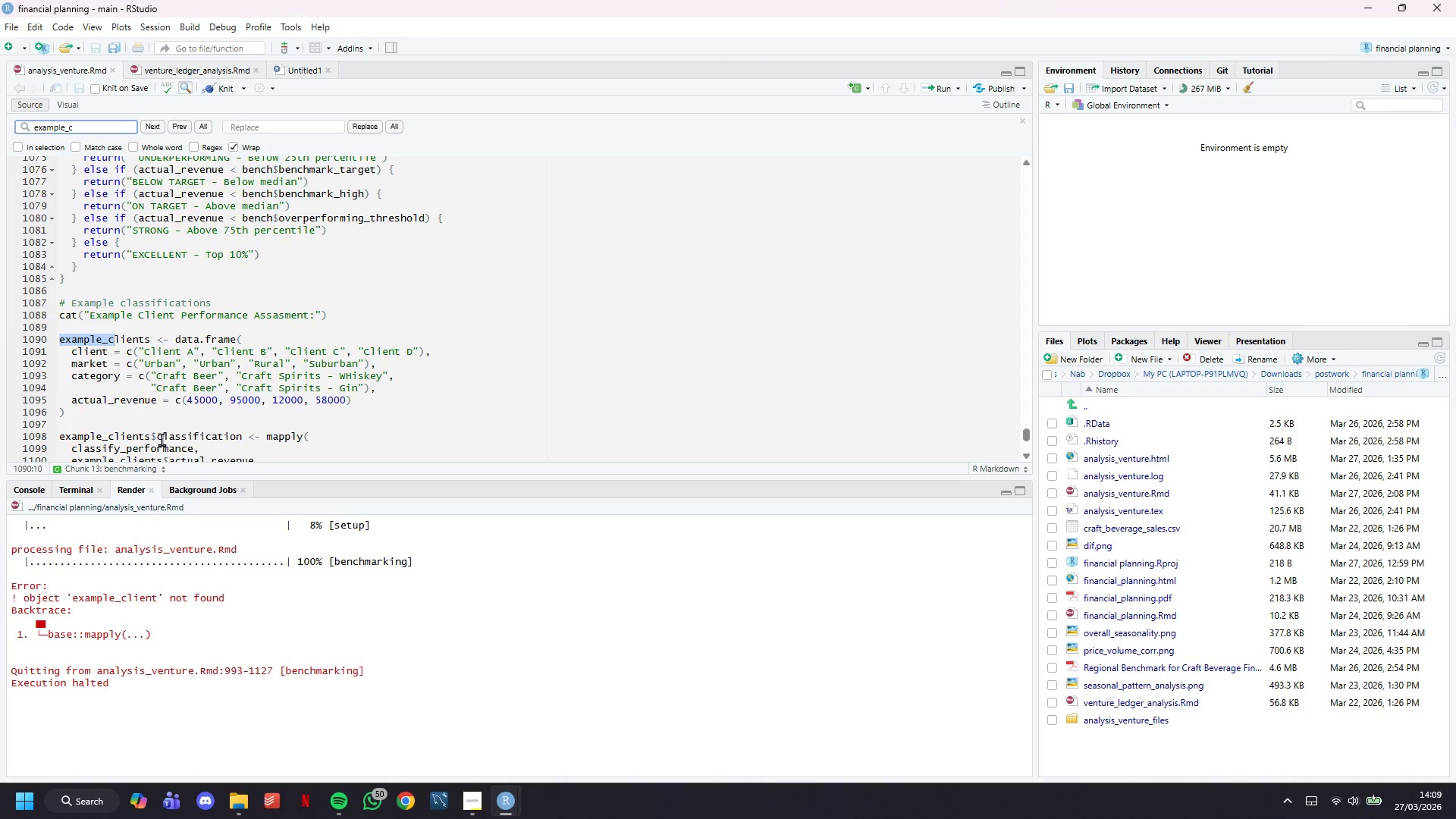 
type(lient)
 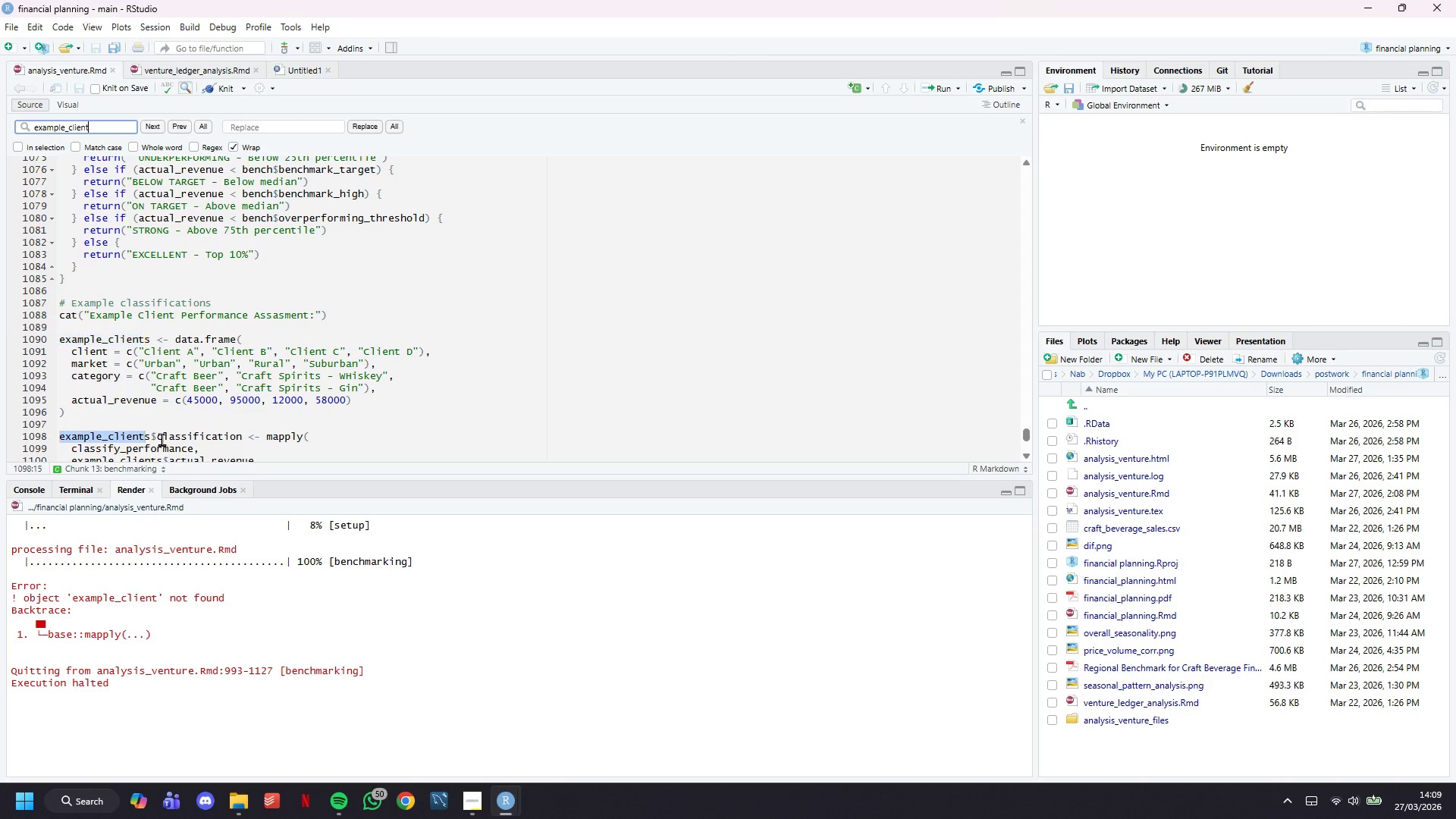 
key(Enter)
 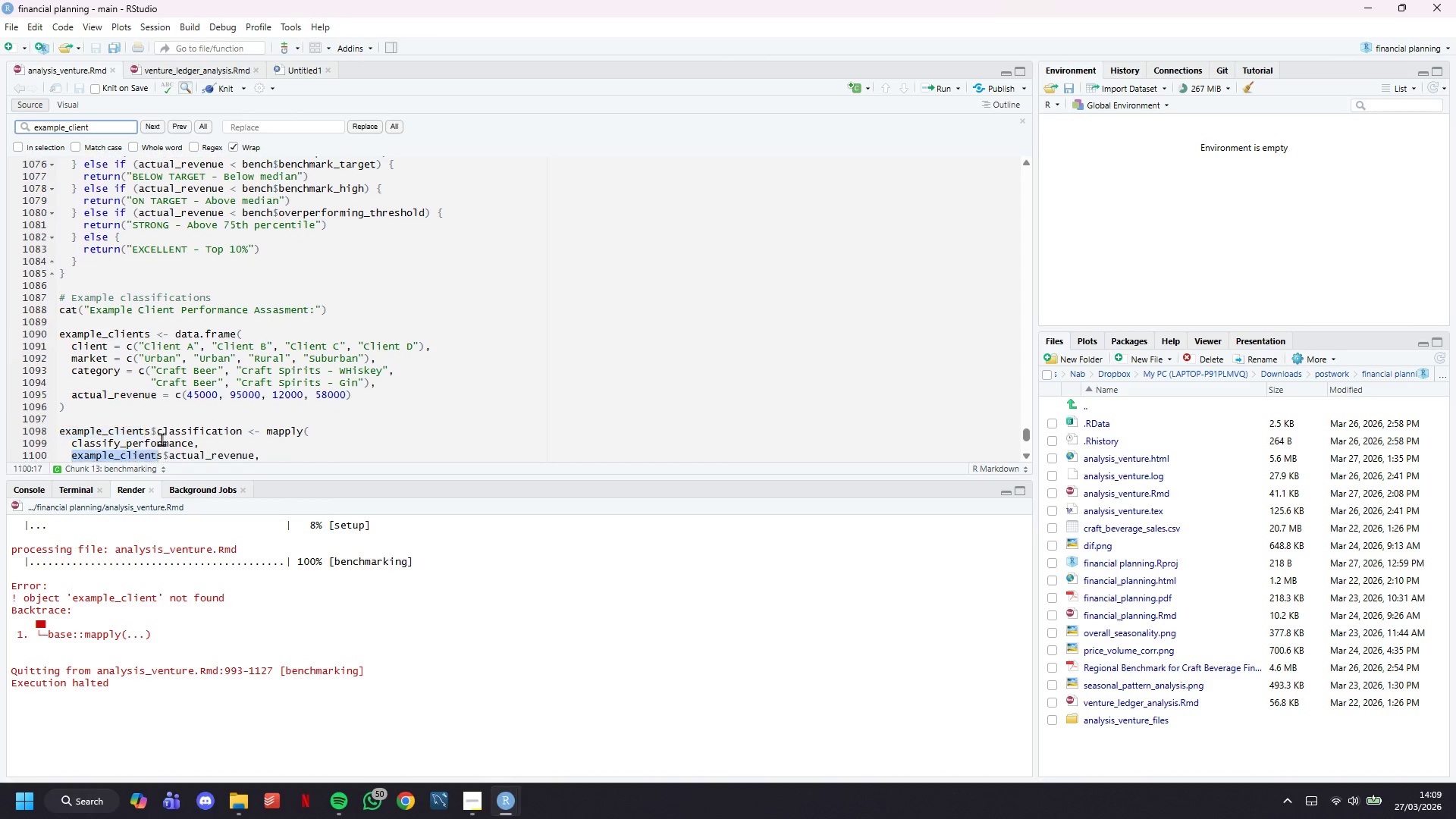 
key(Enter)
 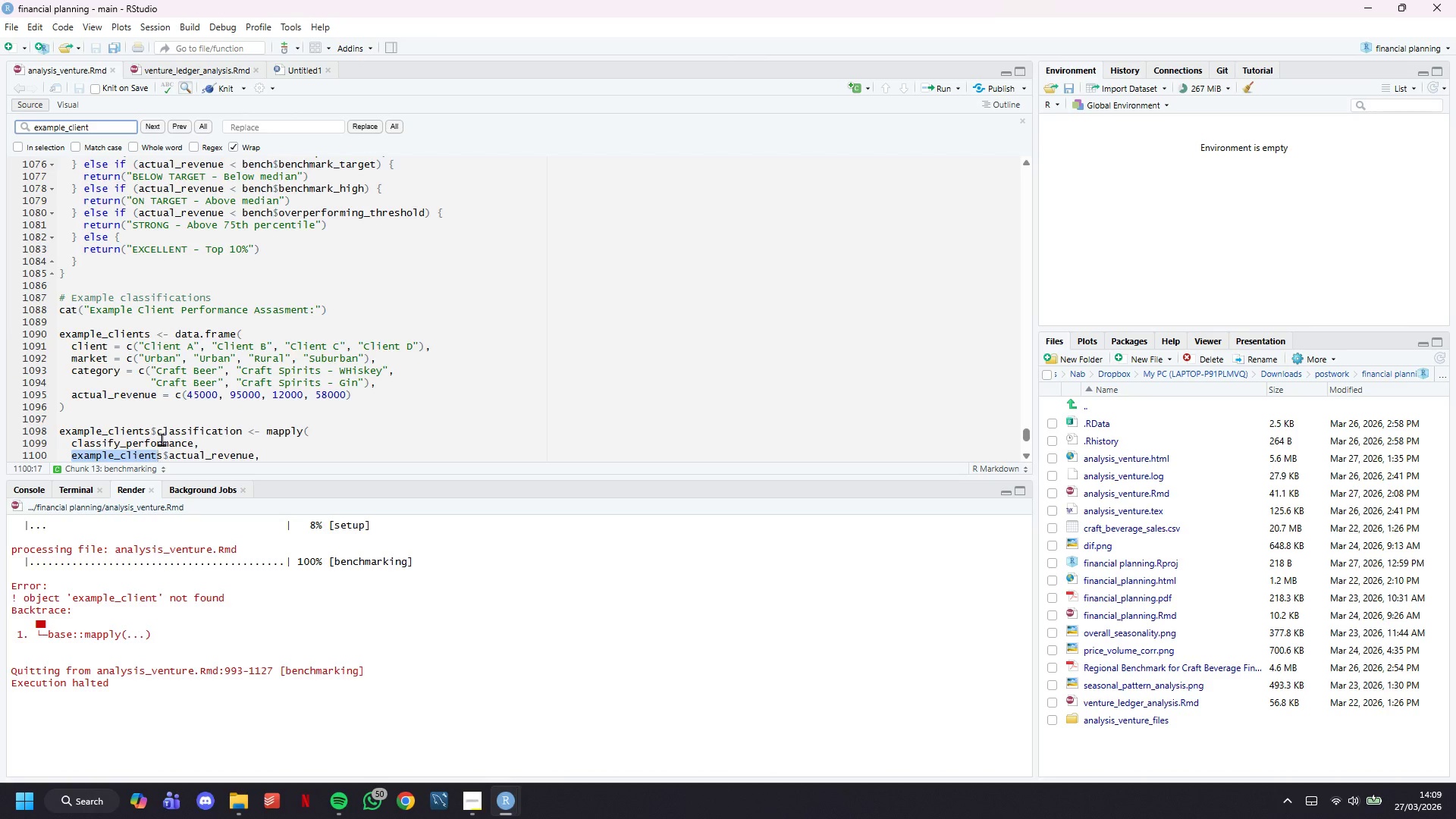 
key(Enter)
 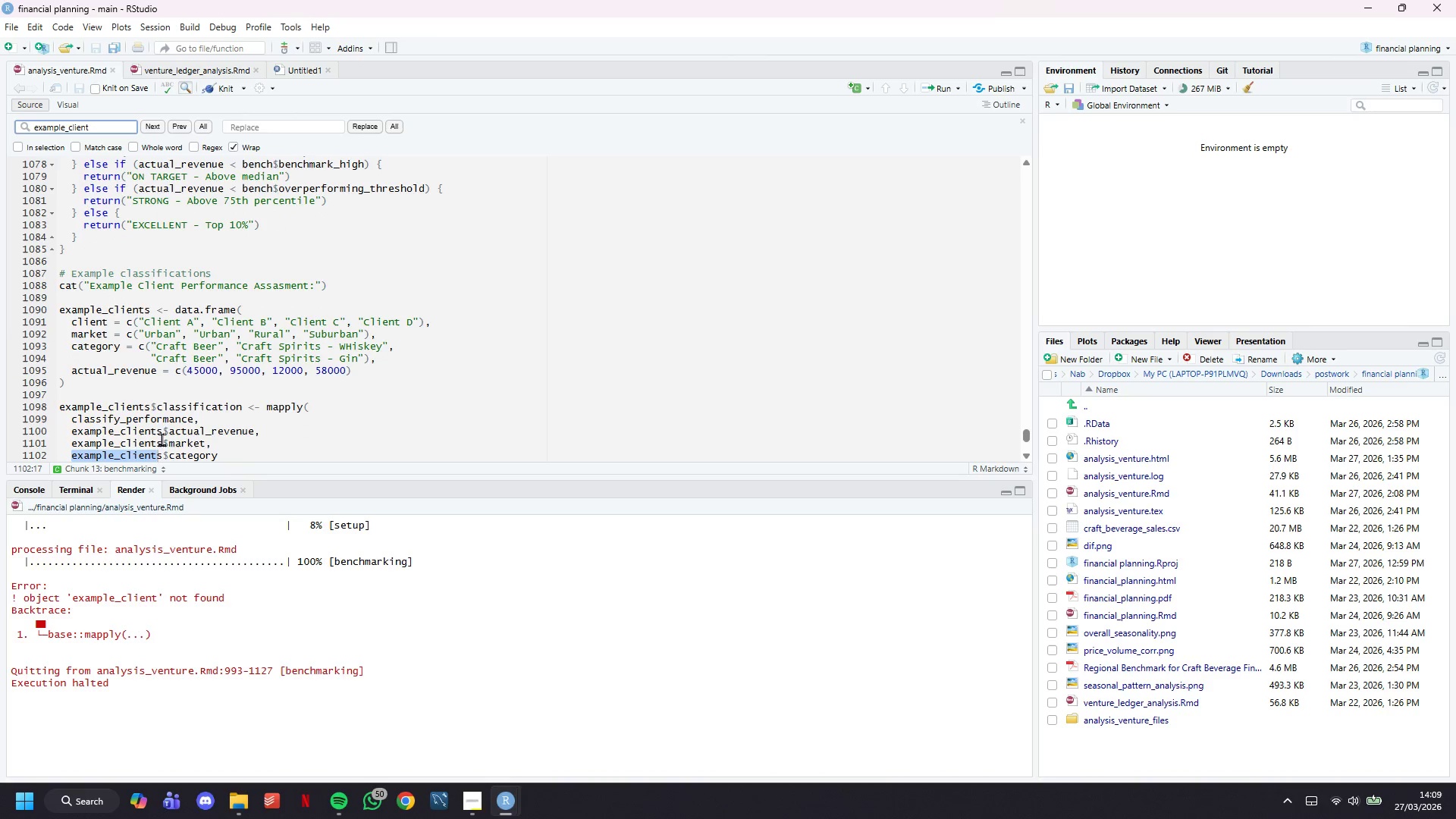 
key(Enter)
 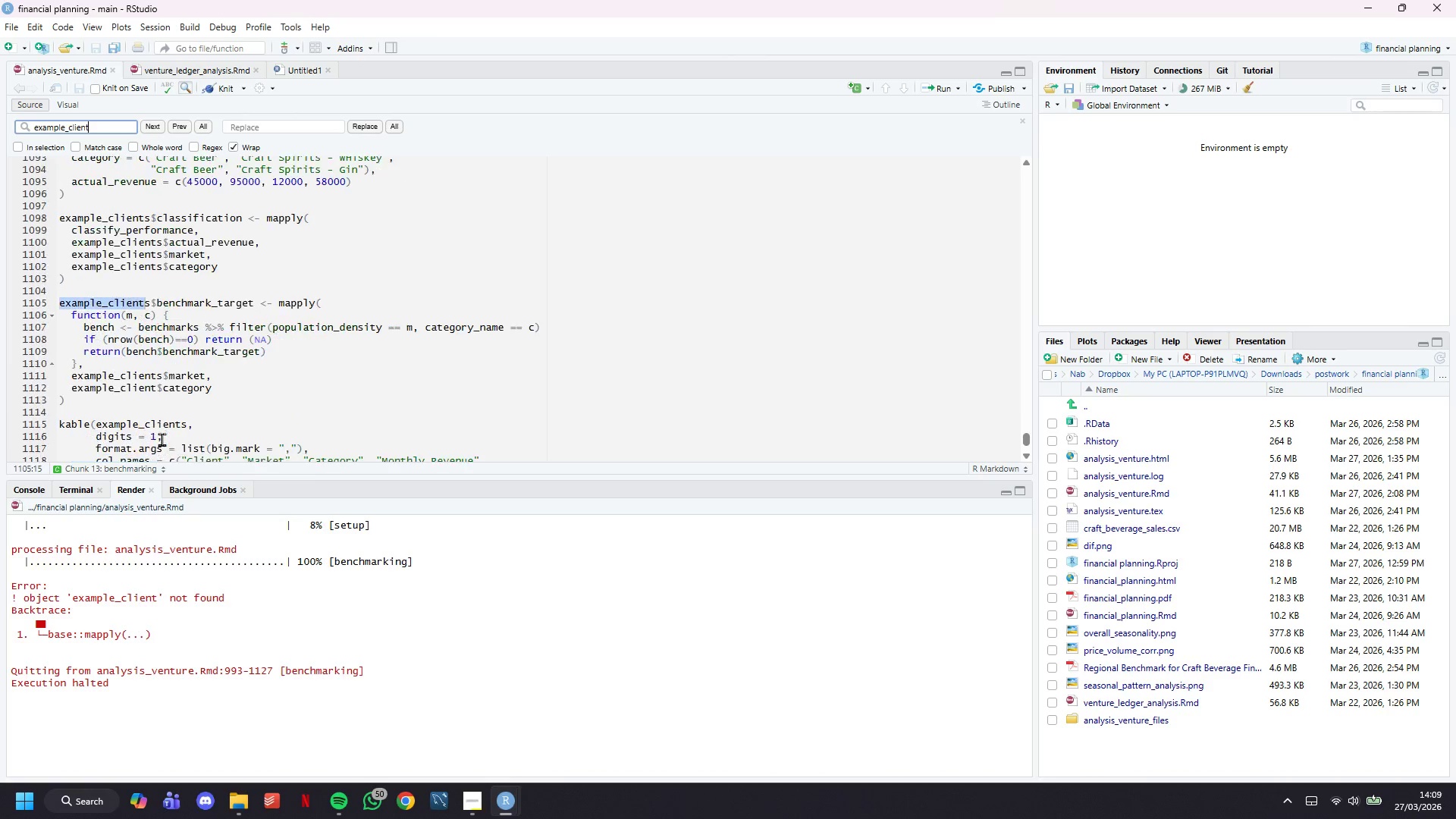 
key(Enter)
 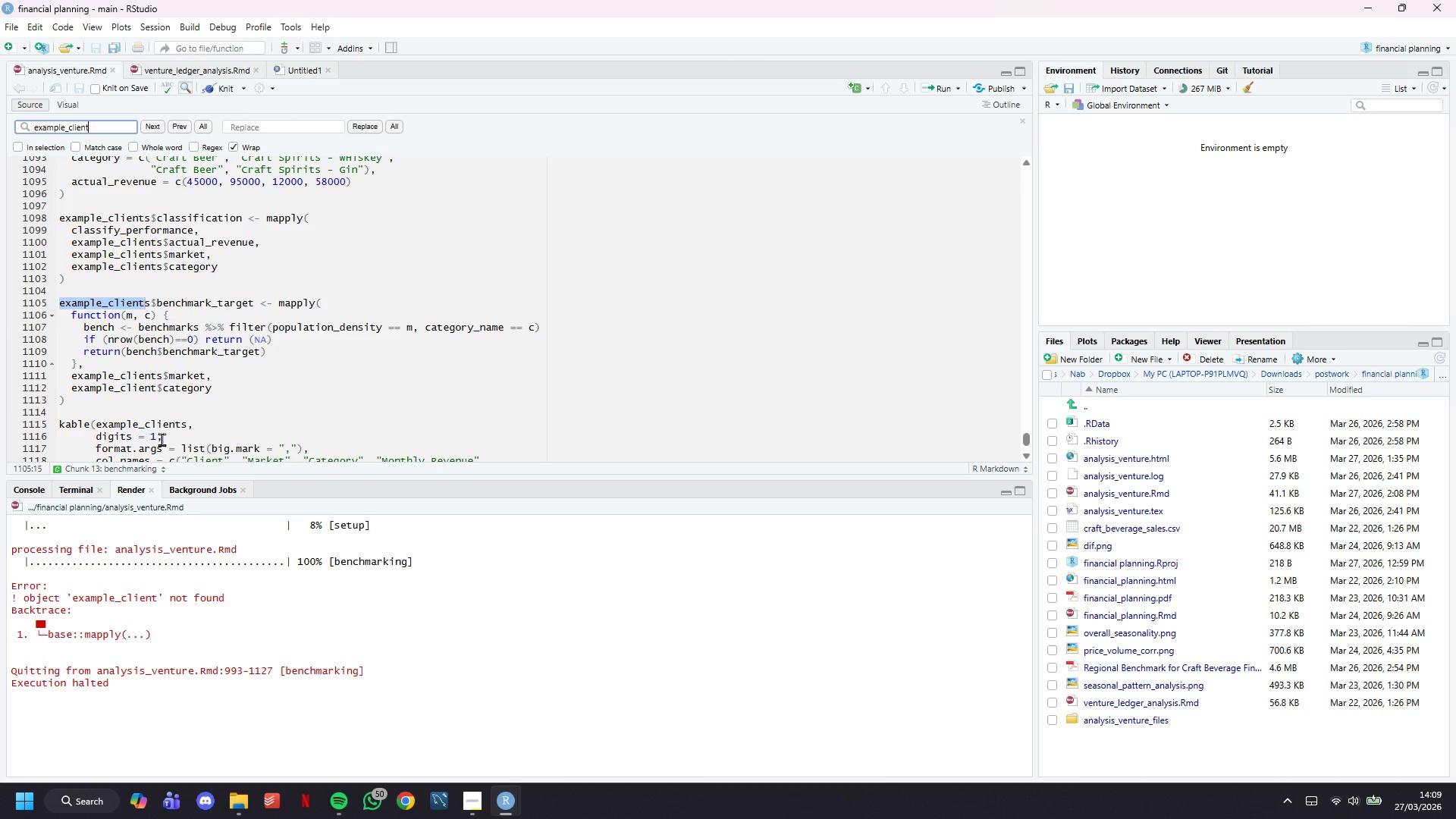 
key(Enter)
 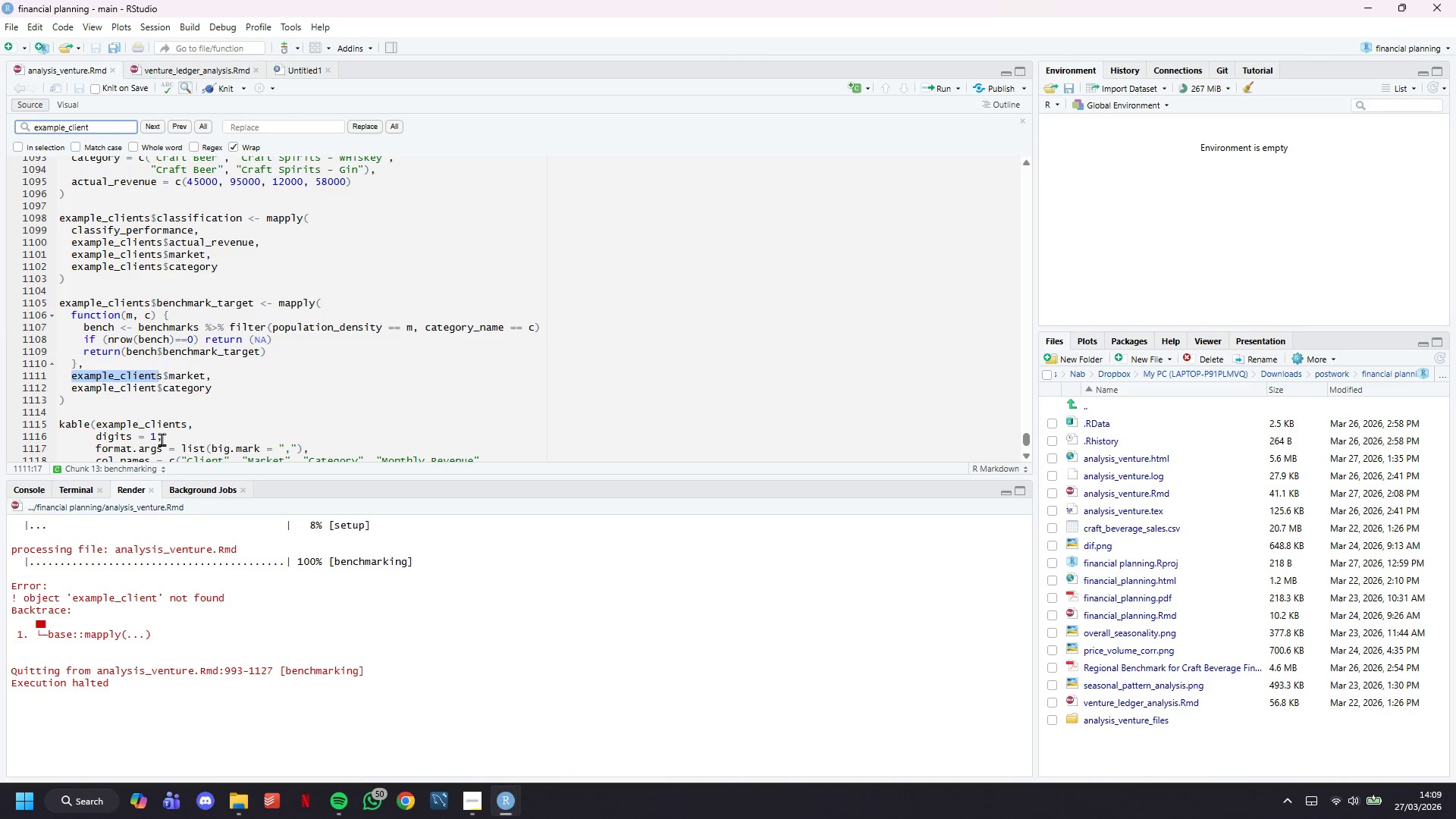 
key(Enter)
 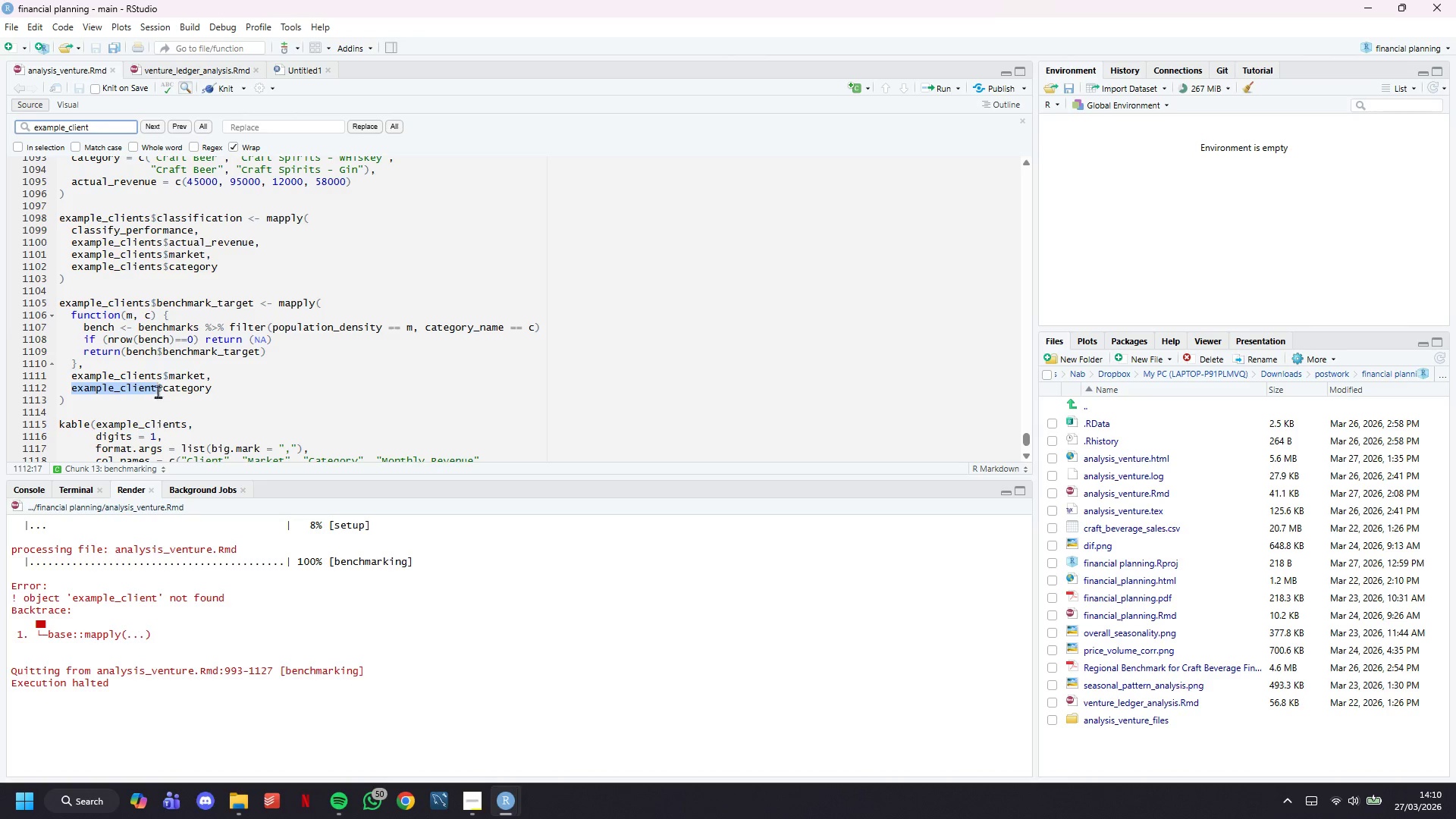 
left_click([157, 381])
 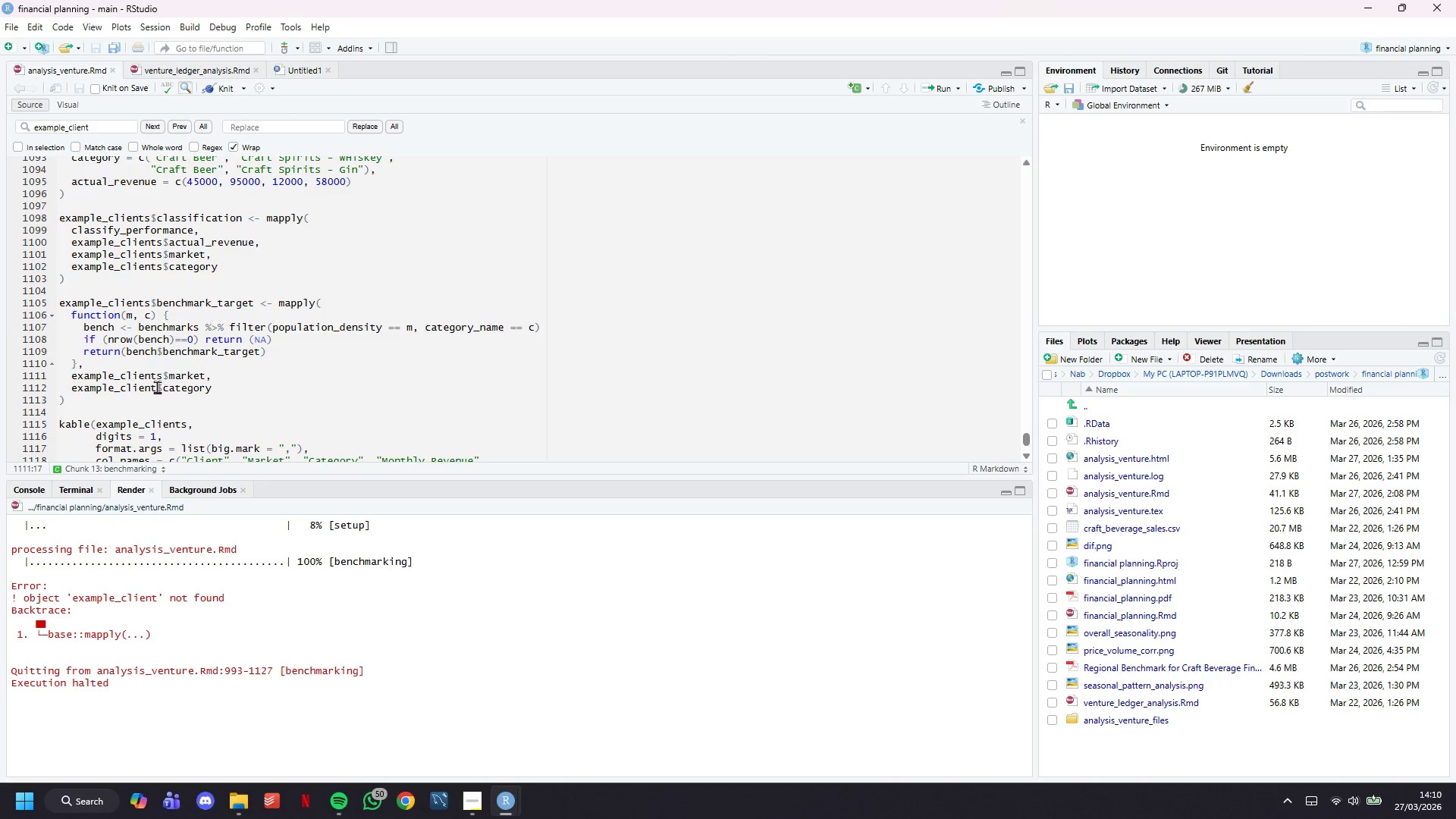 
left_click([157, 387])
 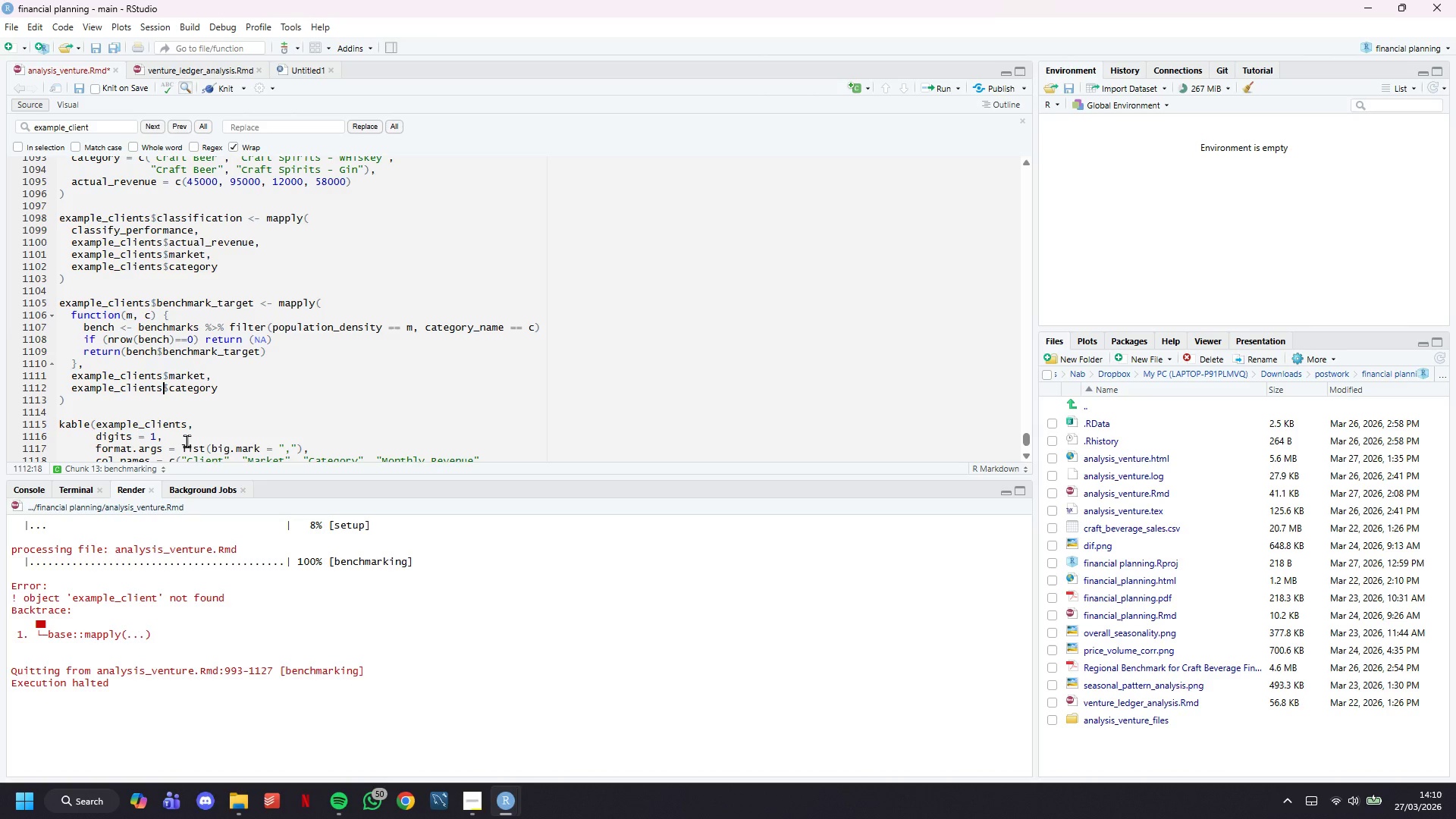 
key(S)
 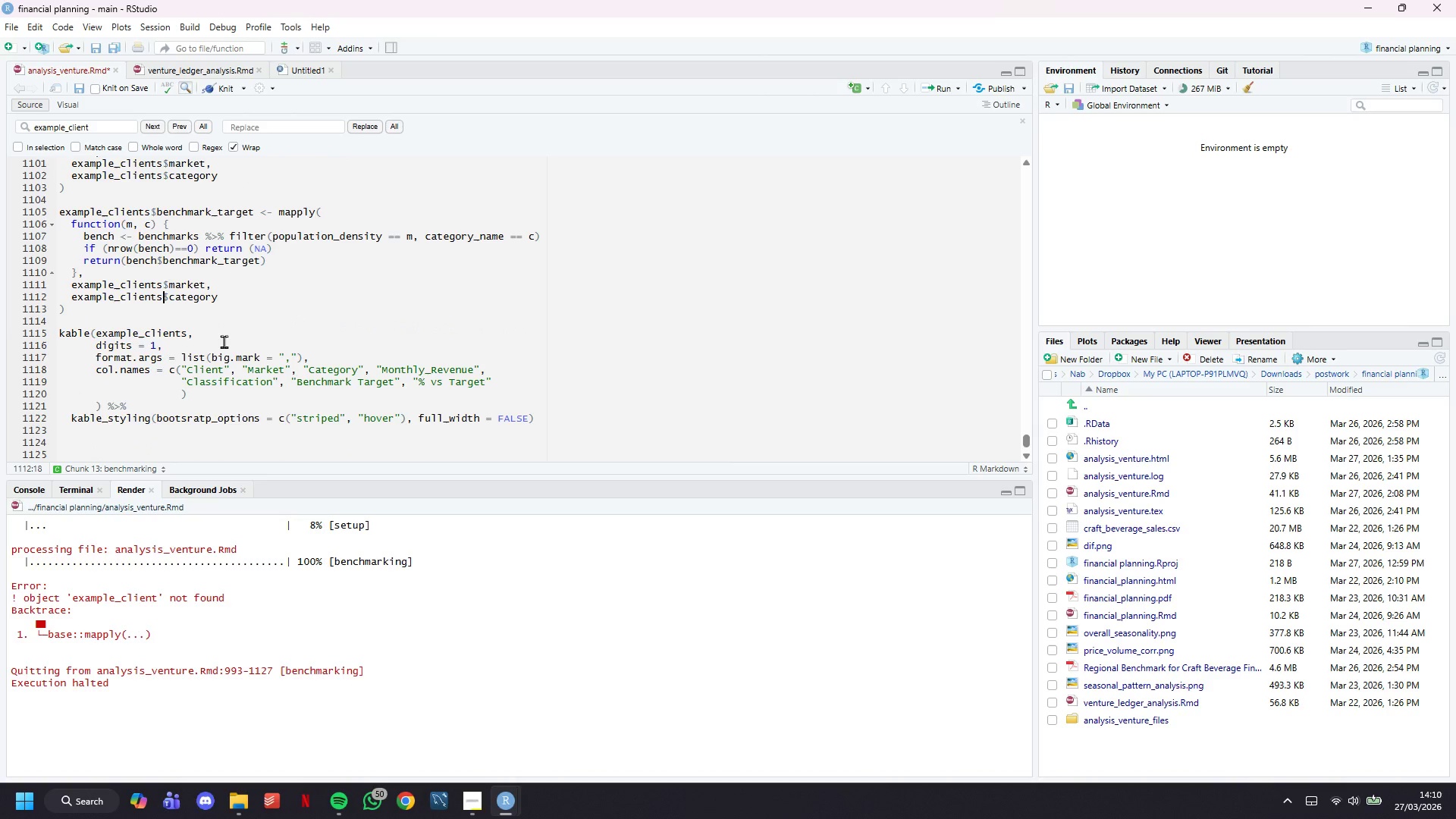 
scroll: coordinate [224, 341], scroll_direction: down, amount: 2.0
 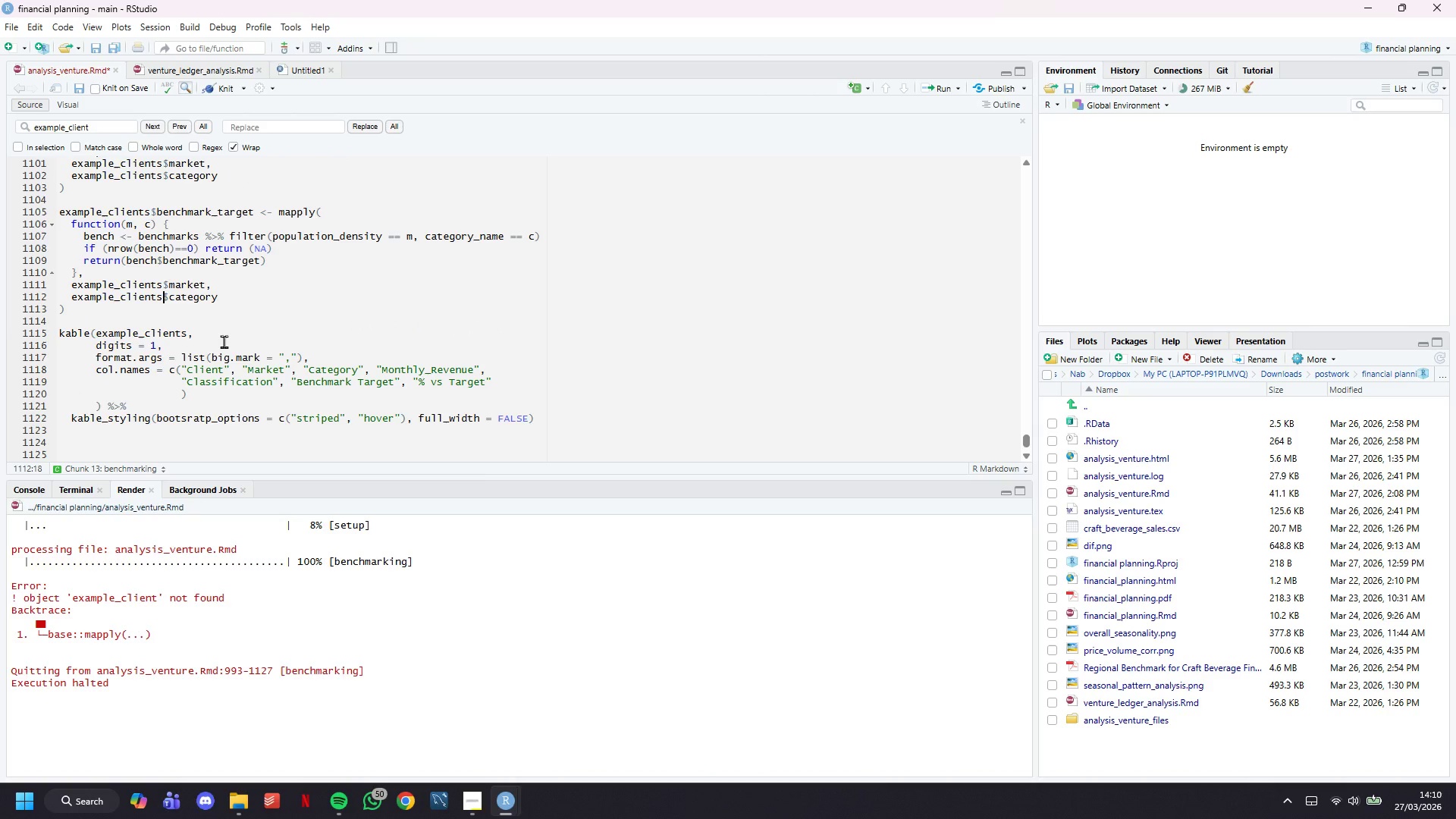 
key(Control+S)
 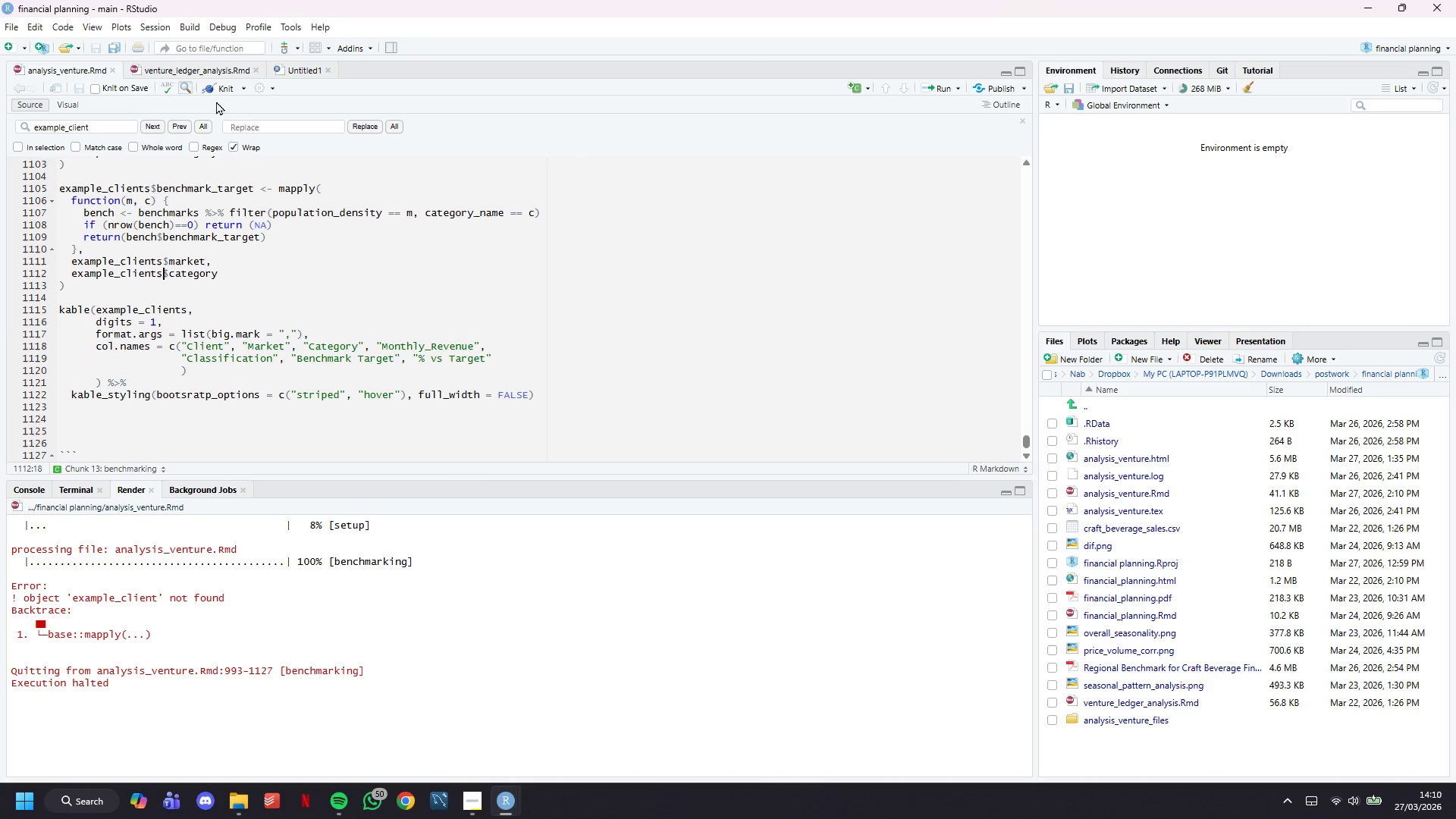 
left_click([218, 91])